 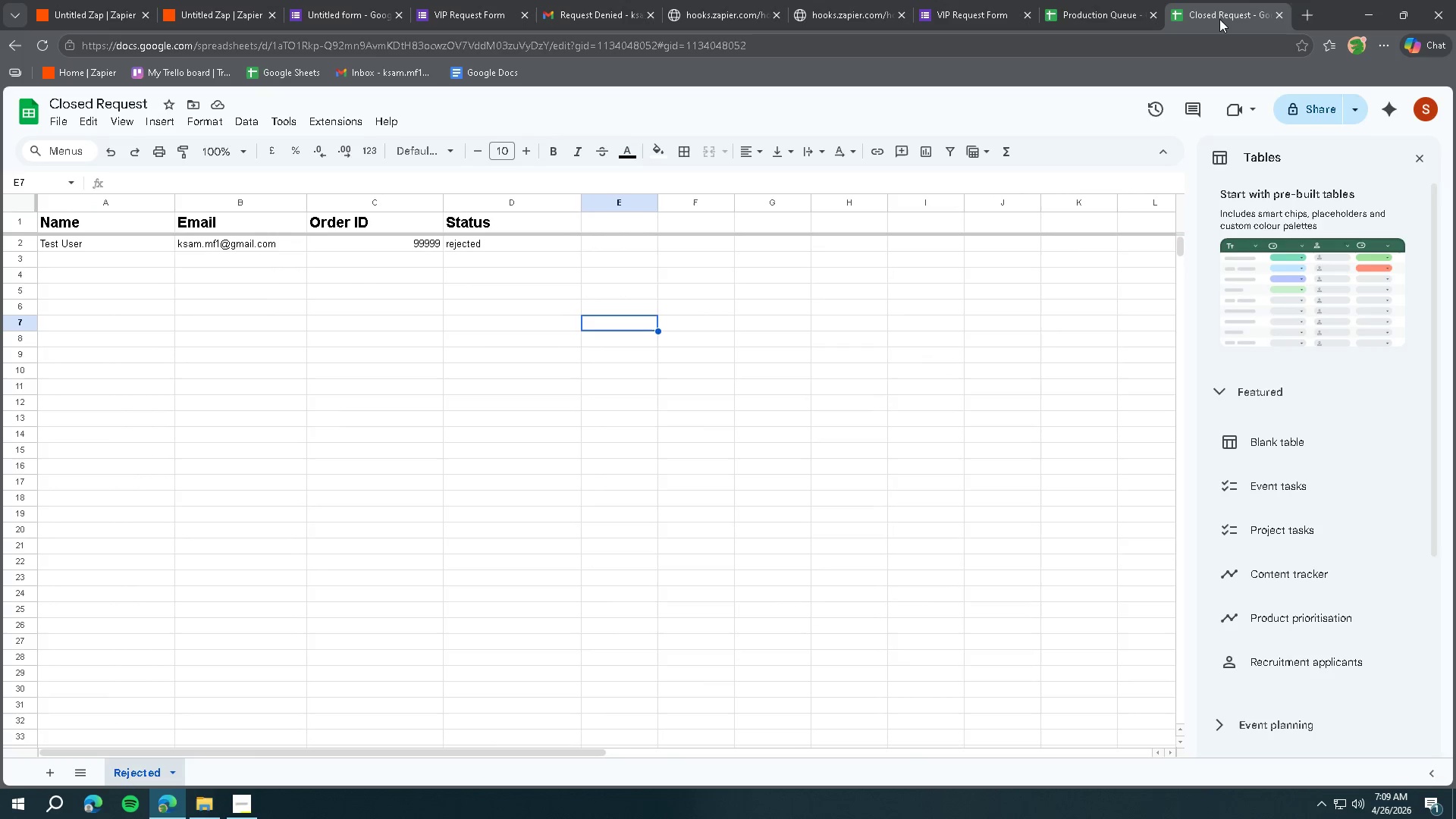 
left_click([494, 71])
 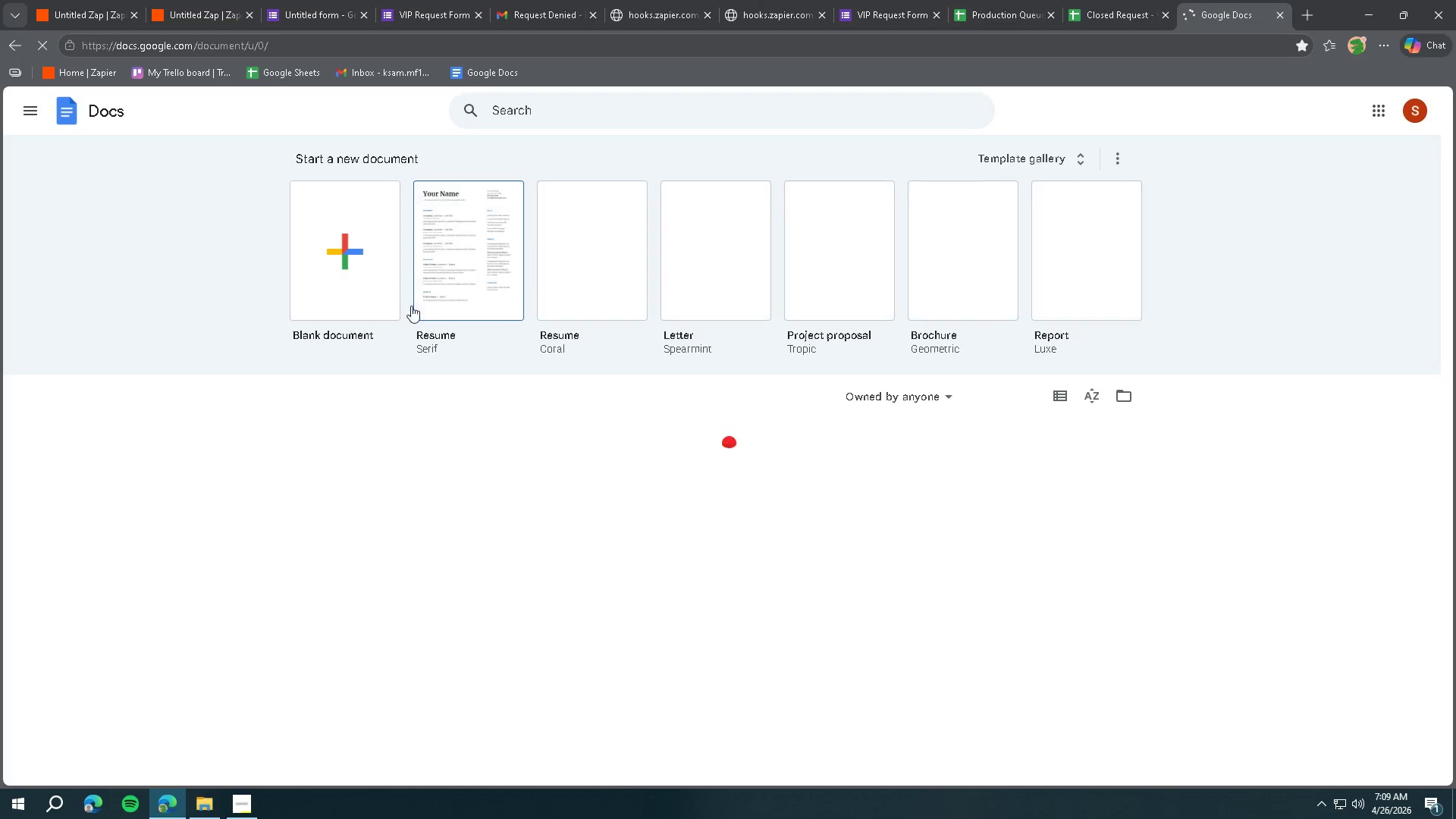 
left_click([358, 265])
 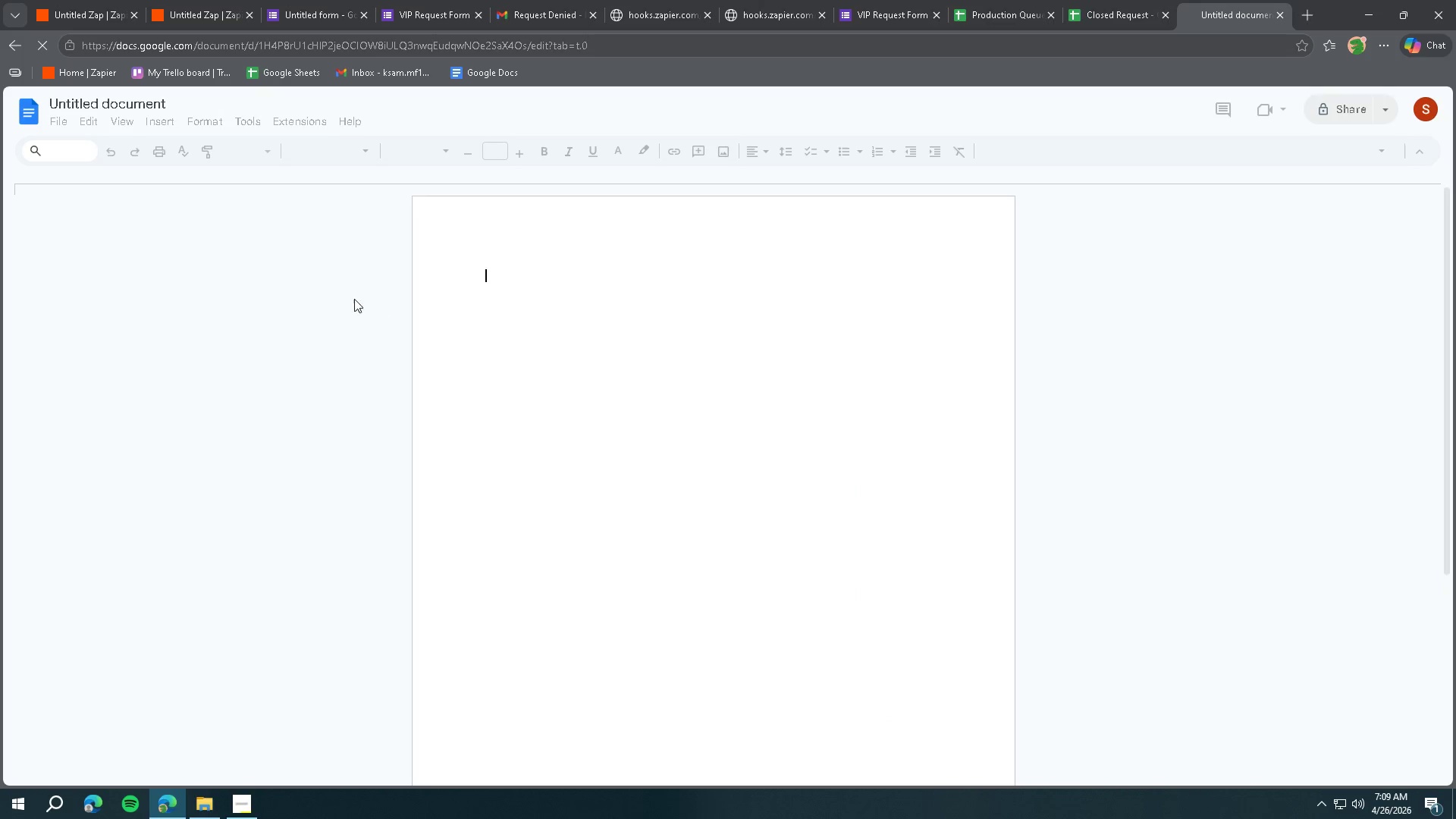 
left_click([135, 103])
 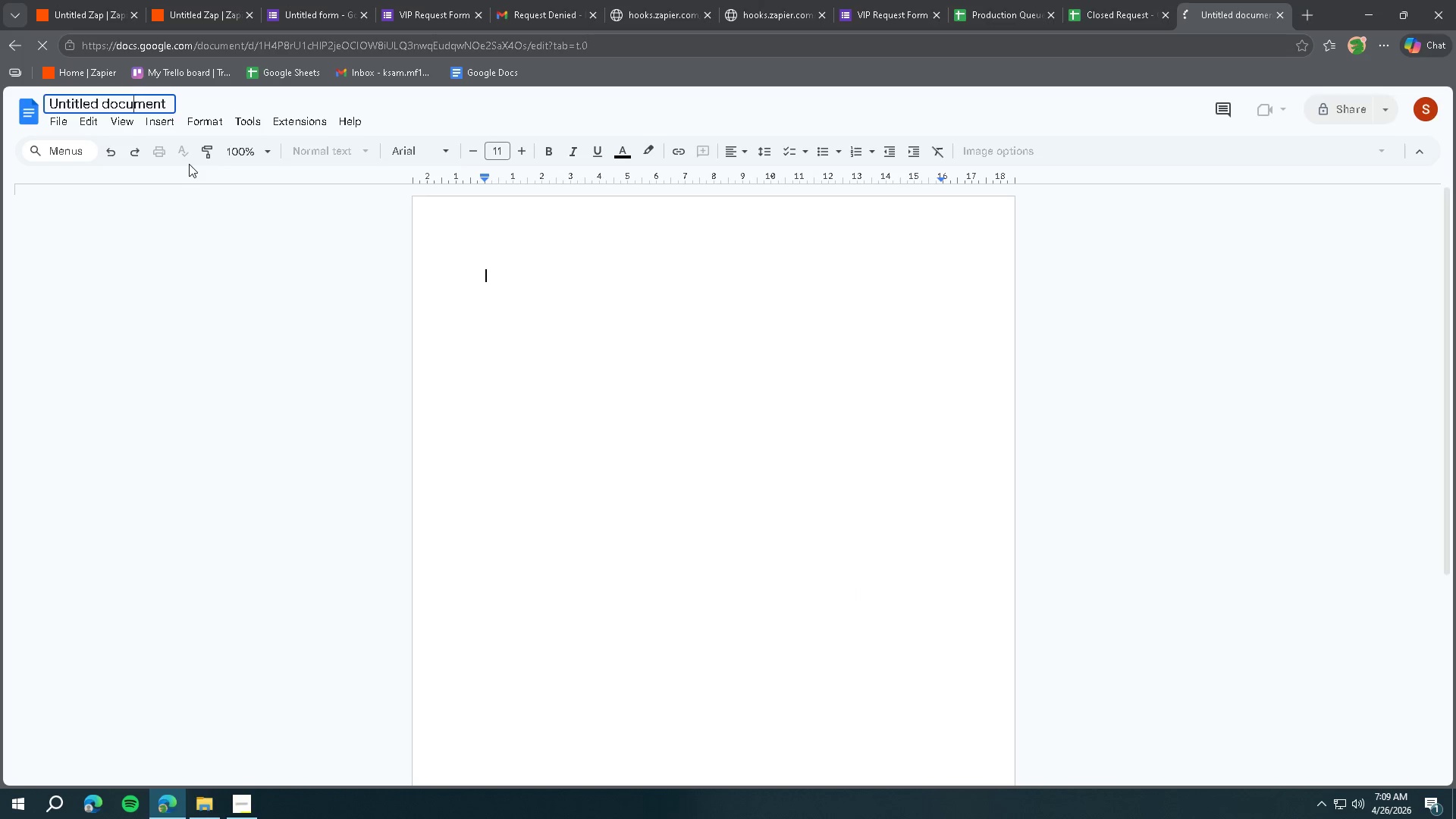 
key(Control+ControlLeft)
 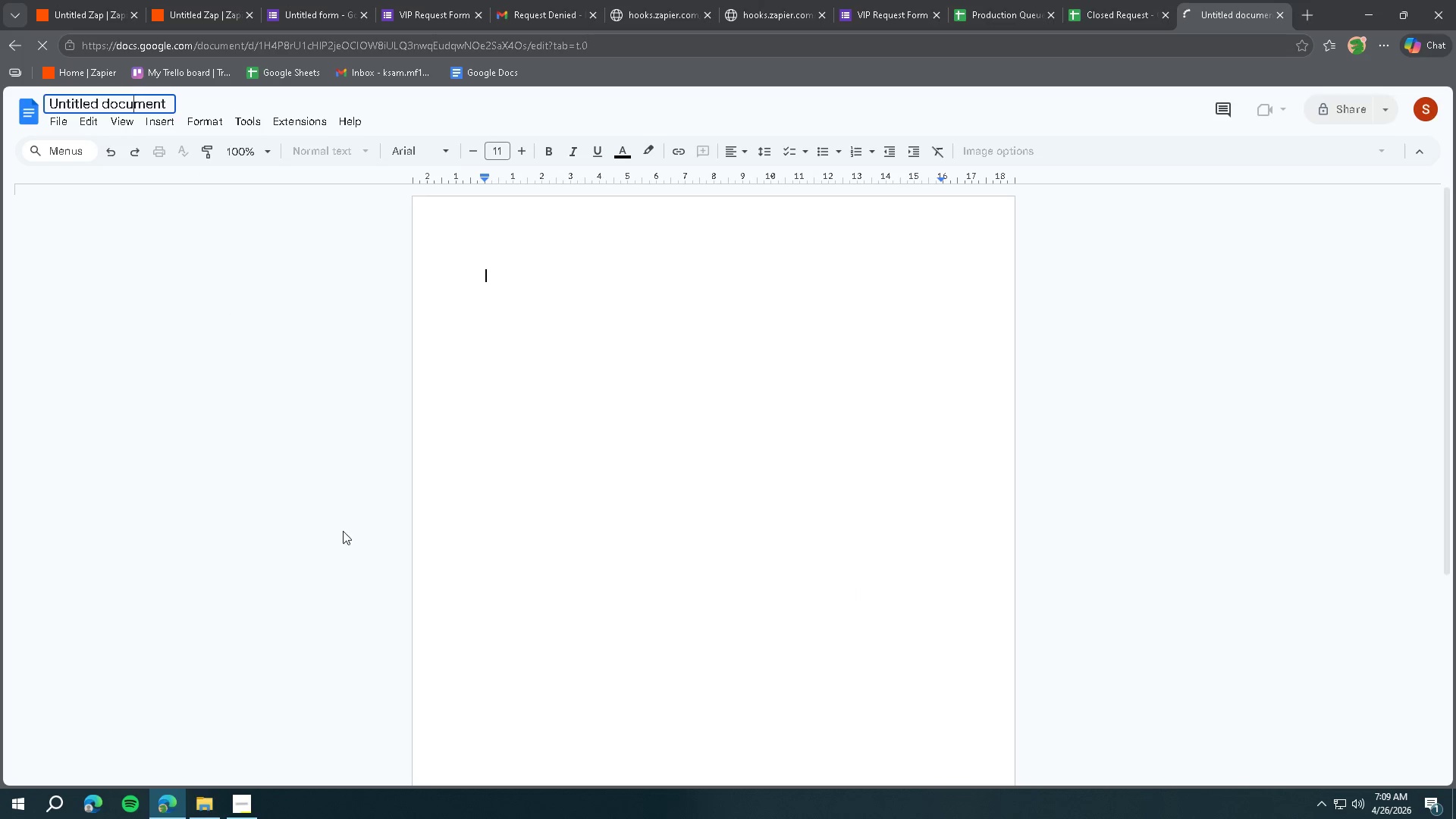 
key(Control+A)
 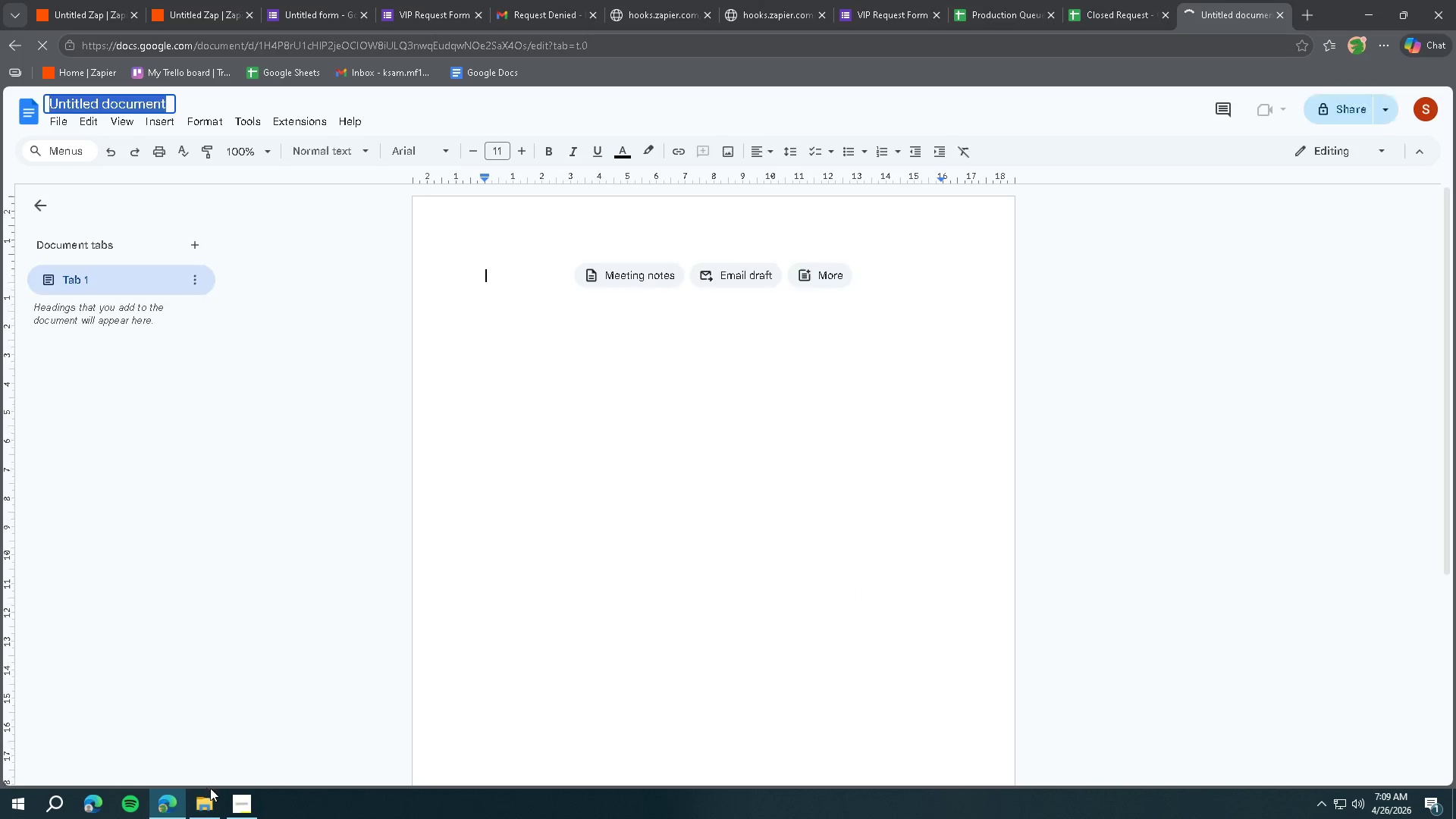 
left_click([209, 811])
 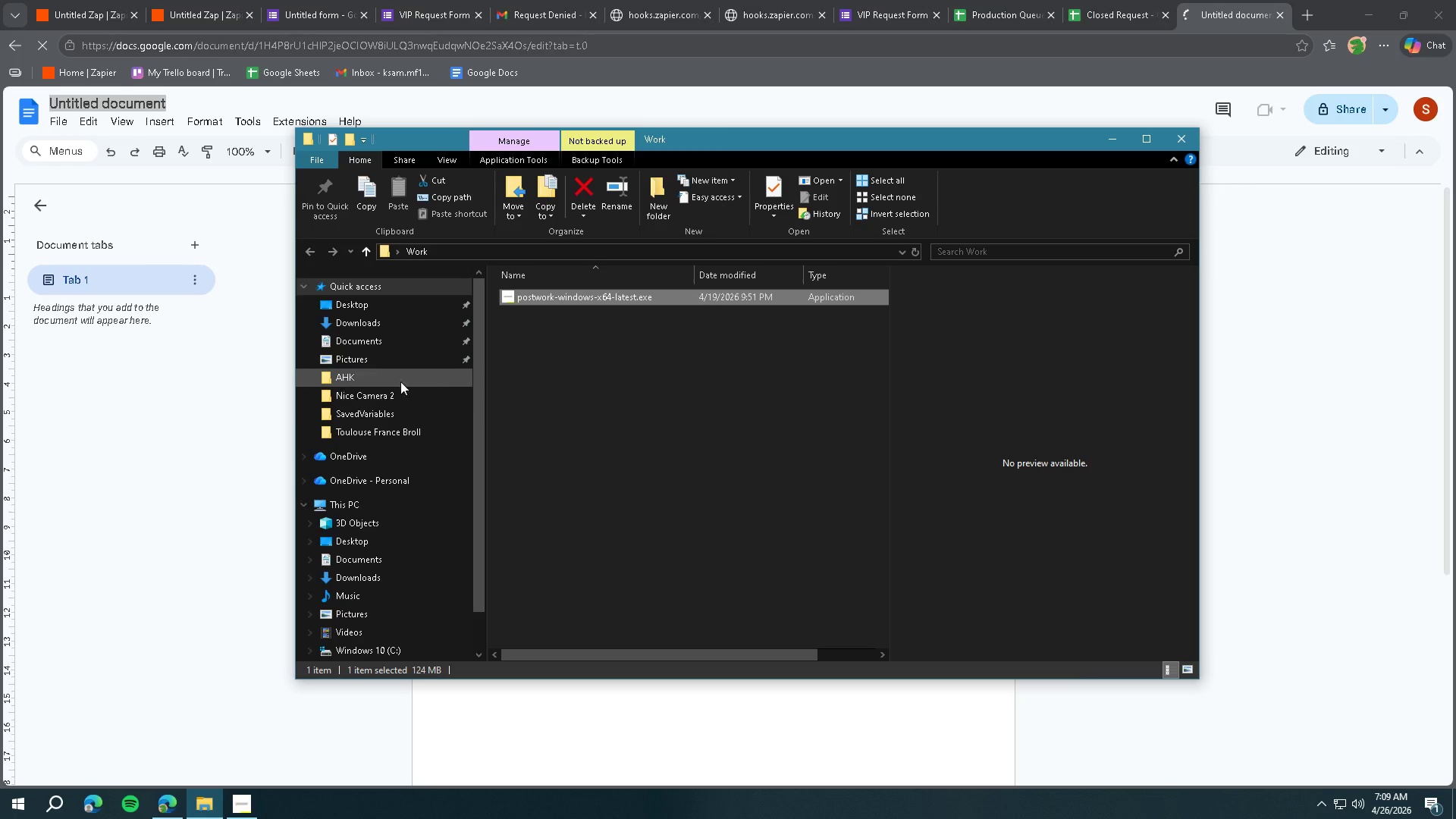 
left_click([369, 321])
 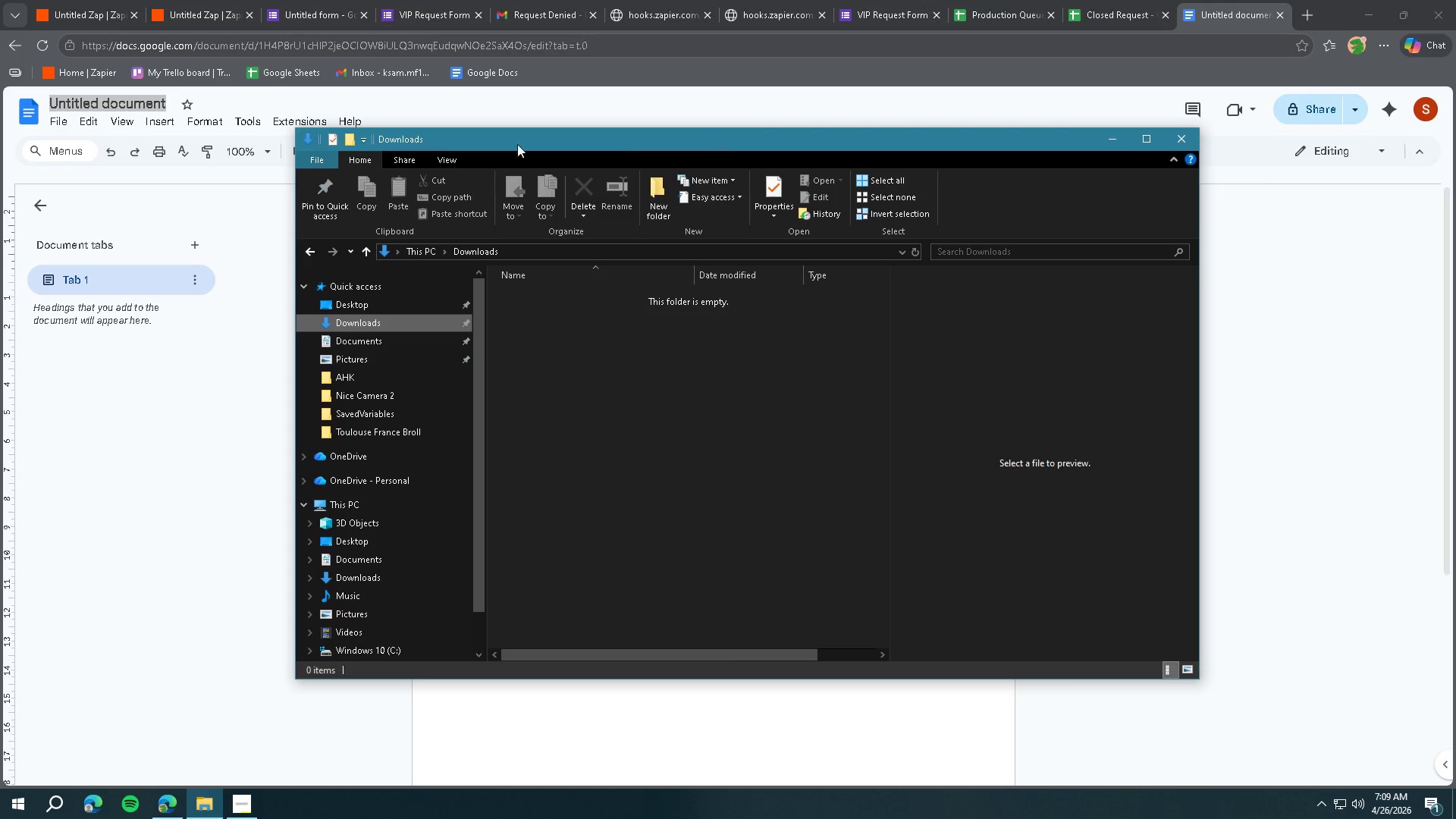 
left_click_drag(start_coordinate=[436, 136], to_coordinate=[1312, 152])
 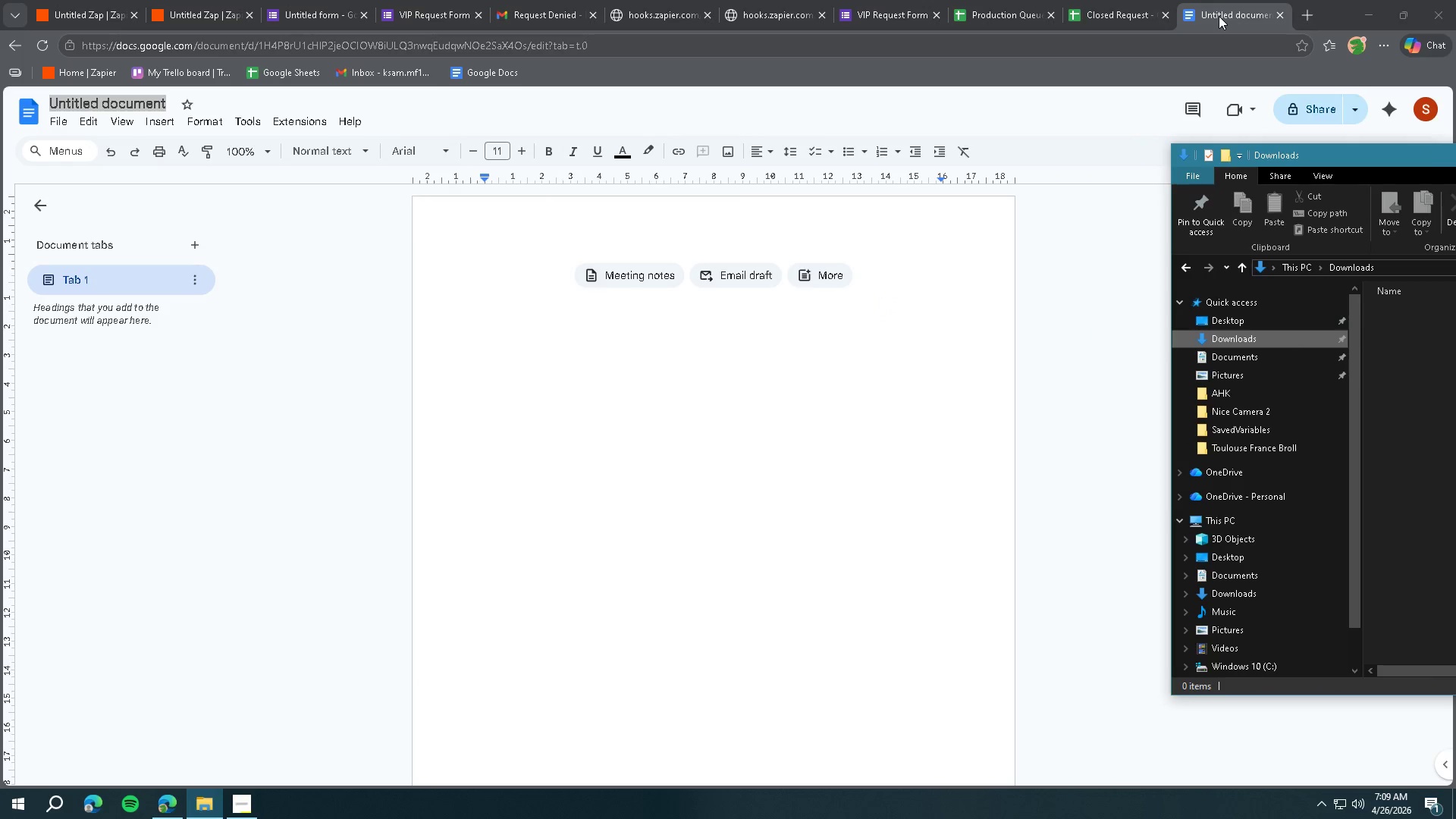 
left_click([1223, 18])
 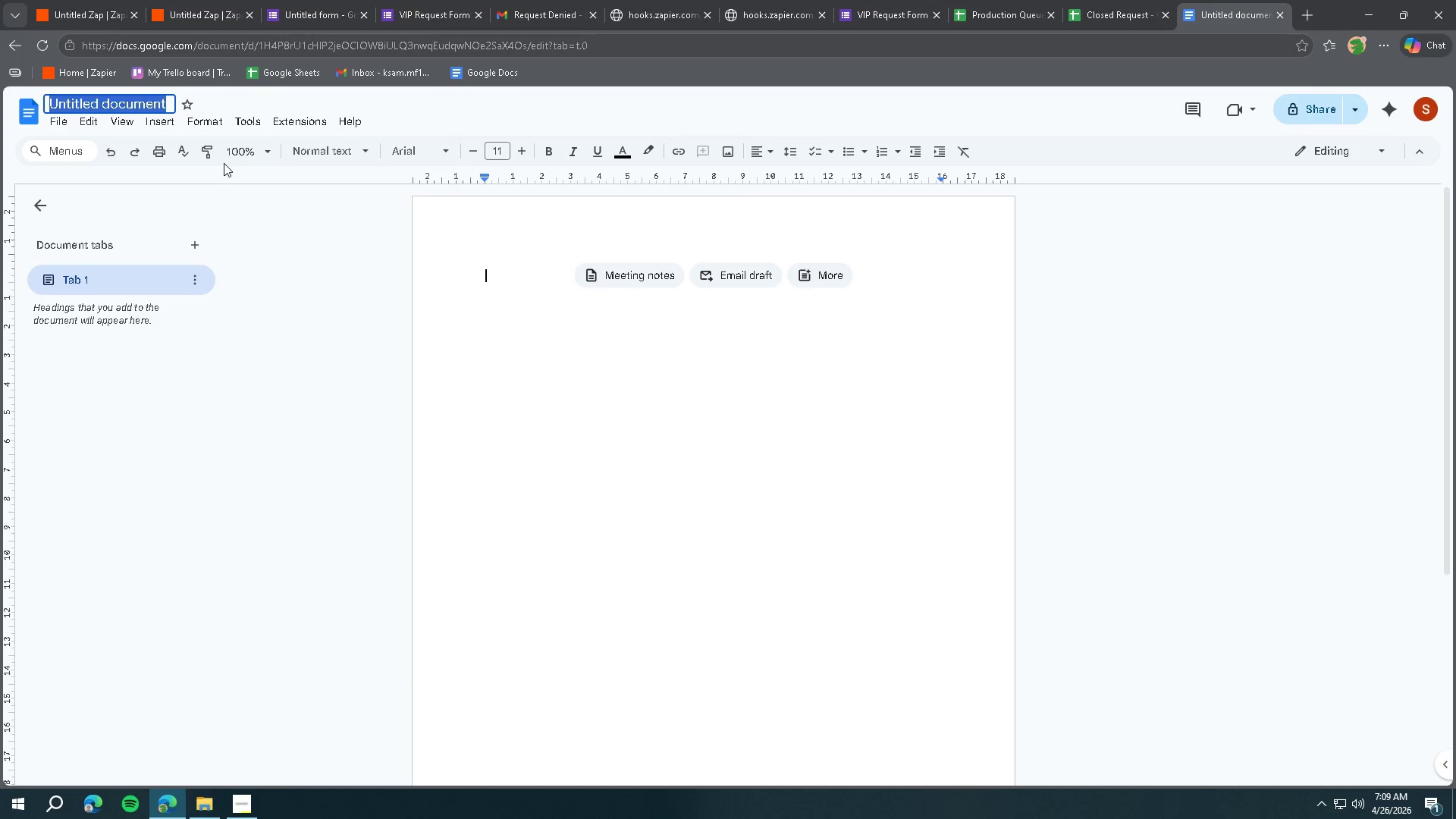 
type(Visual Documentation)
 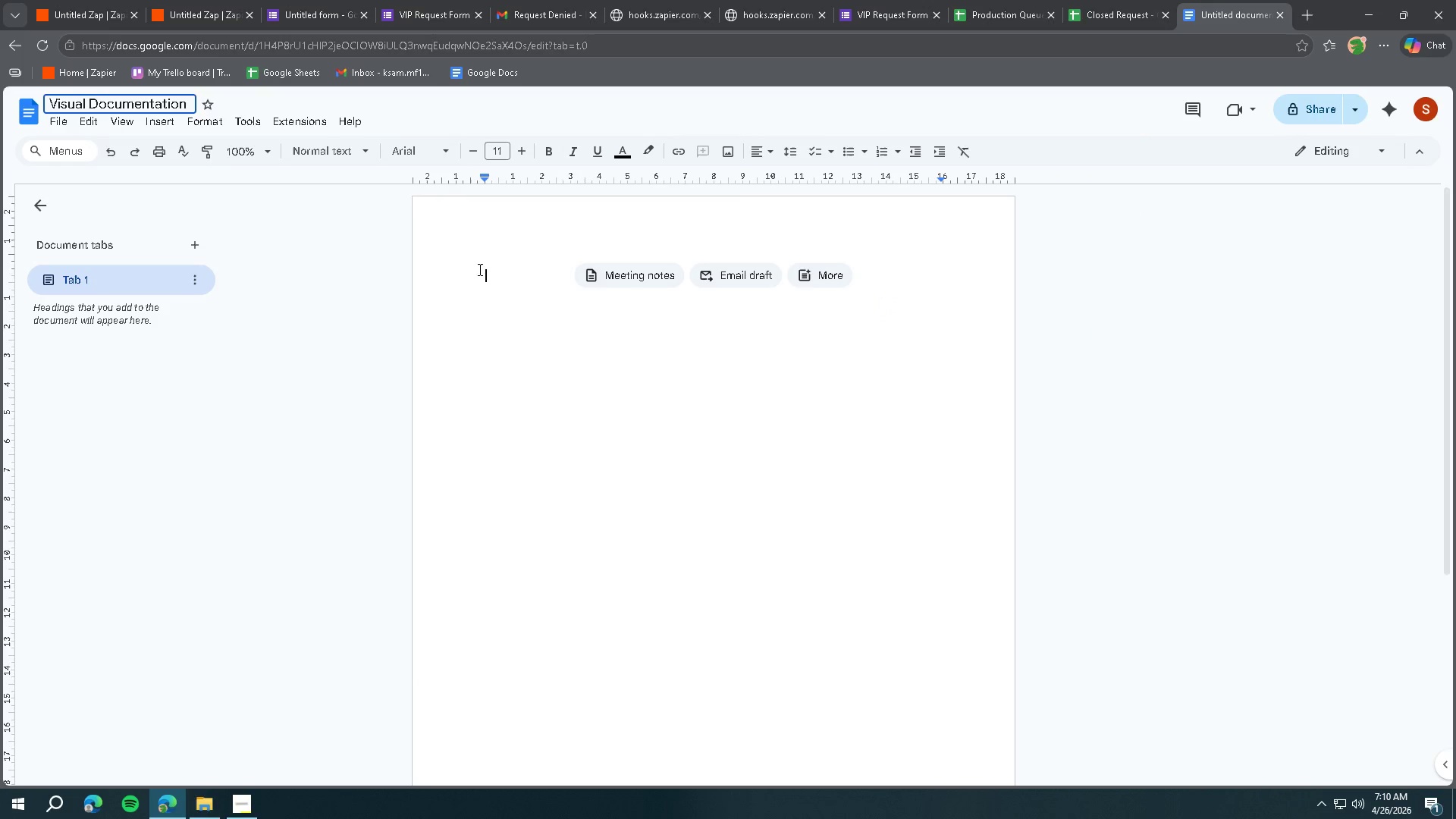 
left_click([557, 285])
 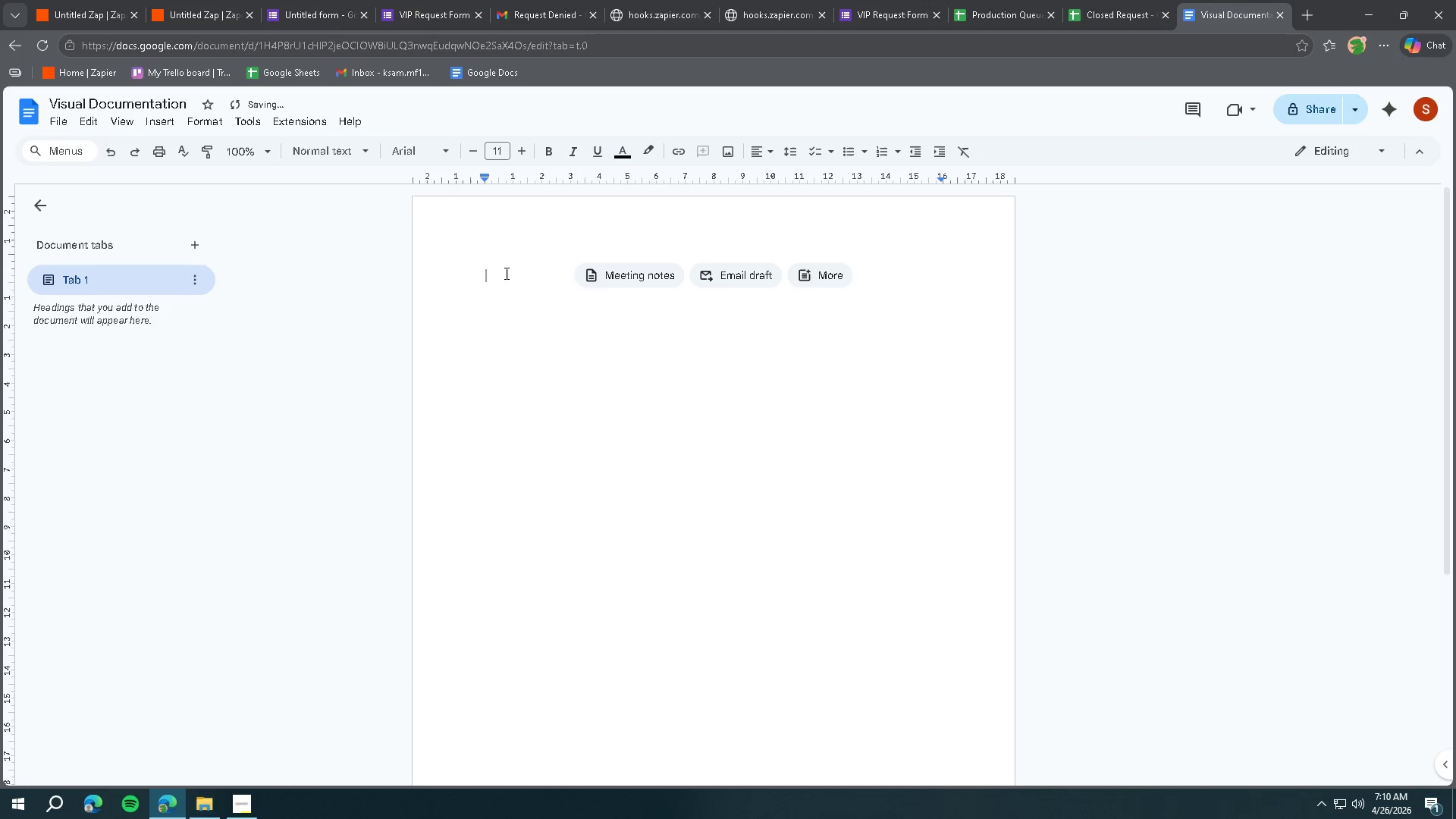 
hold_key(key=ControlLeft, duration=0.53)
 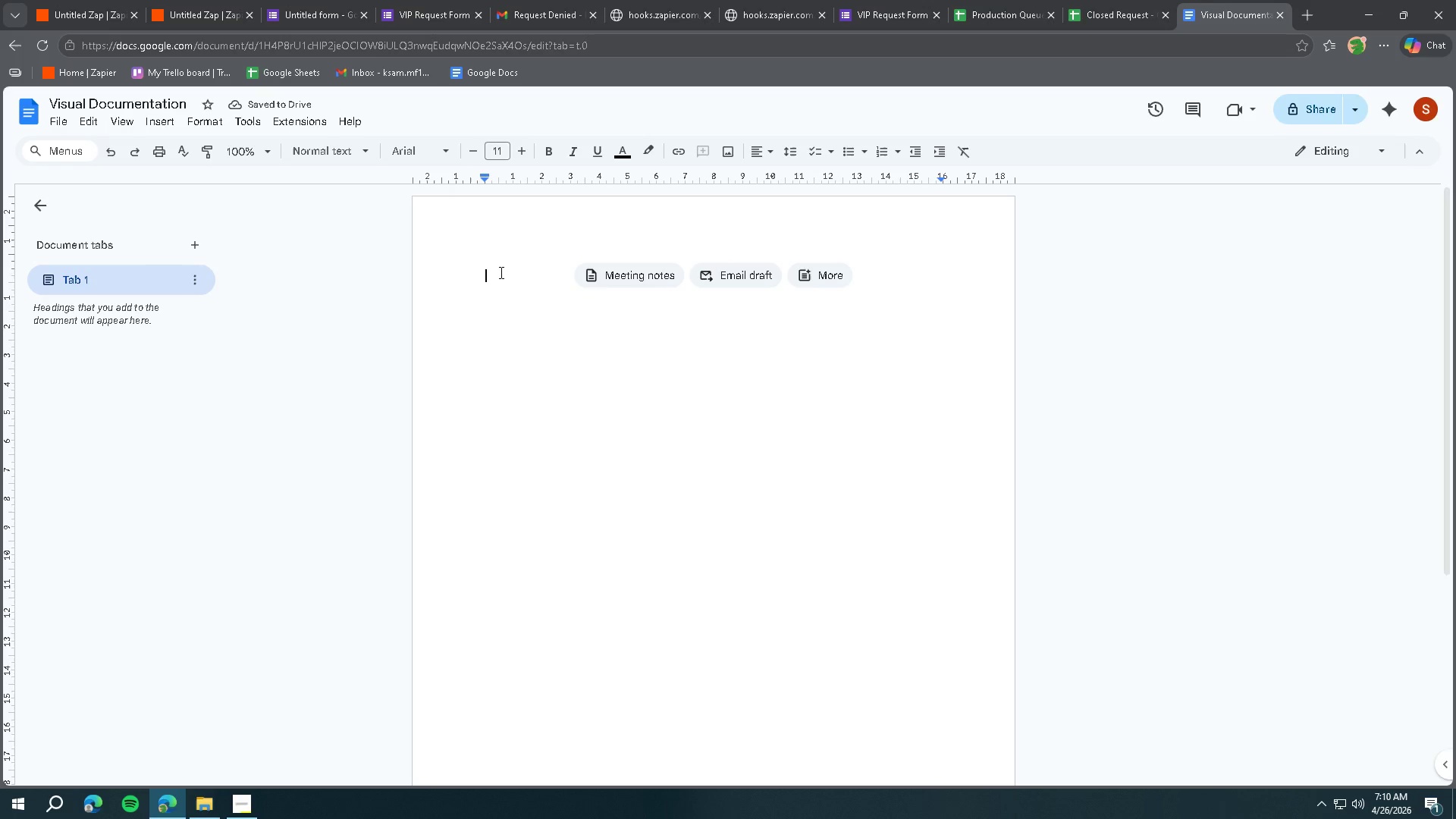 
left_click([500, 272])
 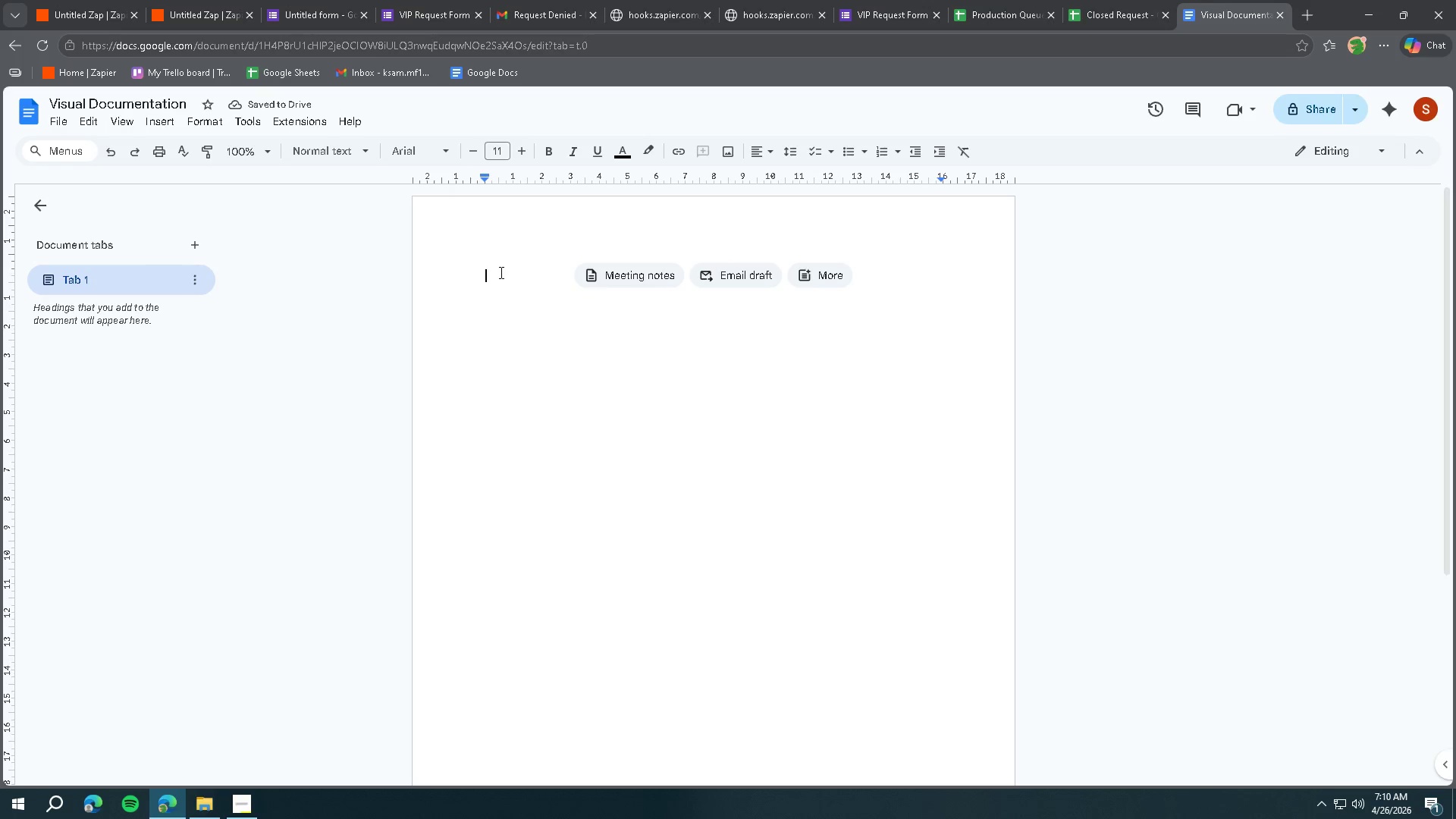 
key(Control+ControlLeft)
 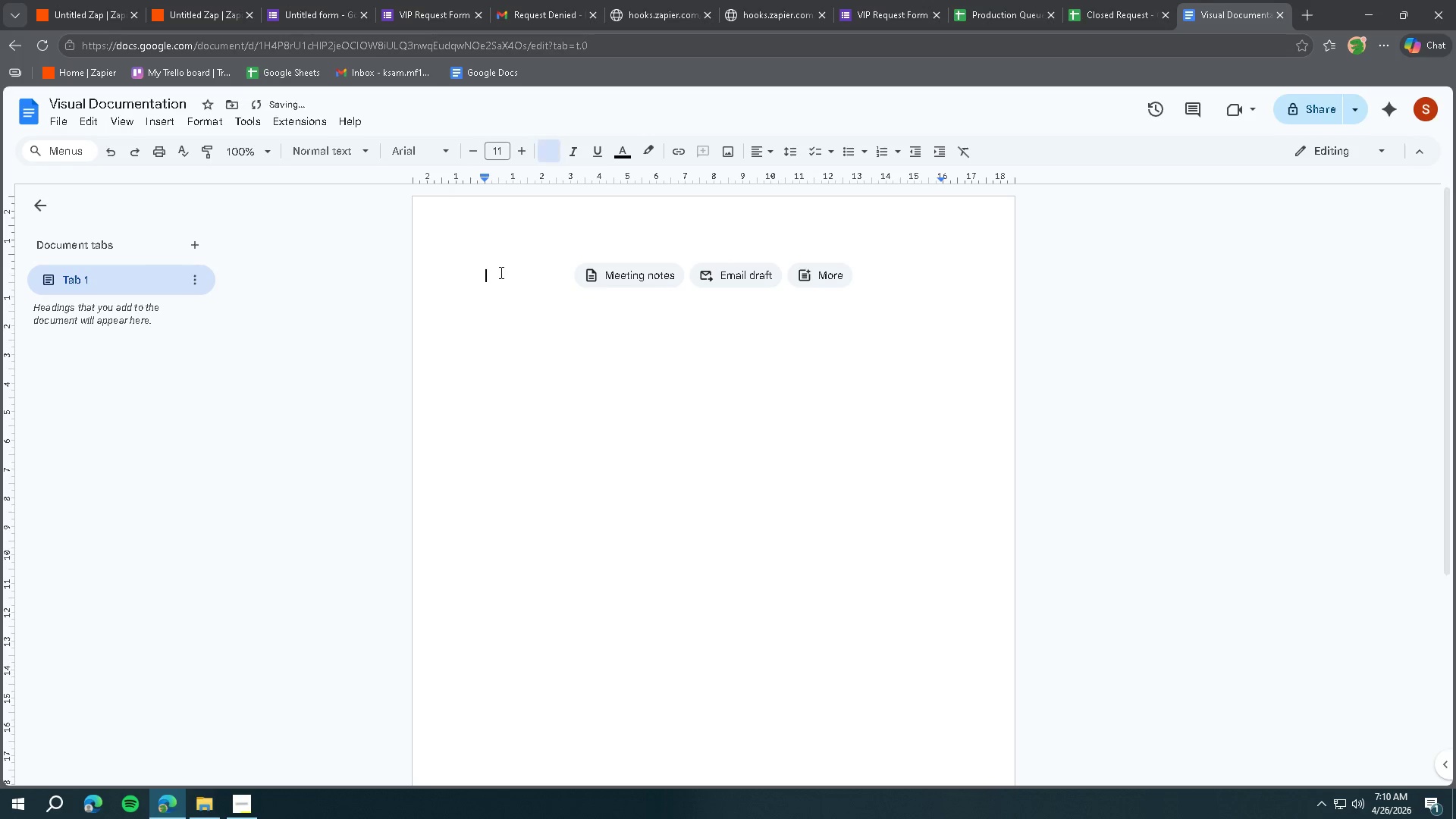 
type(Zap 1.)
 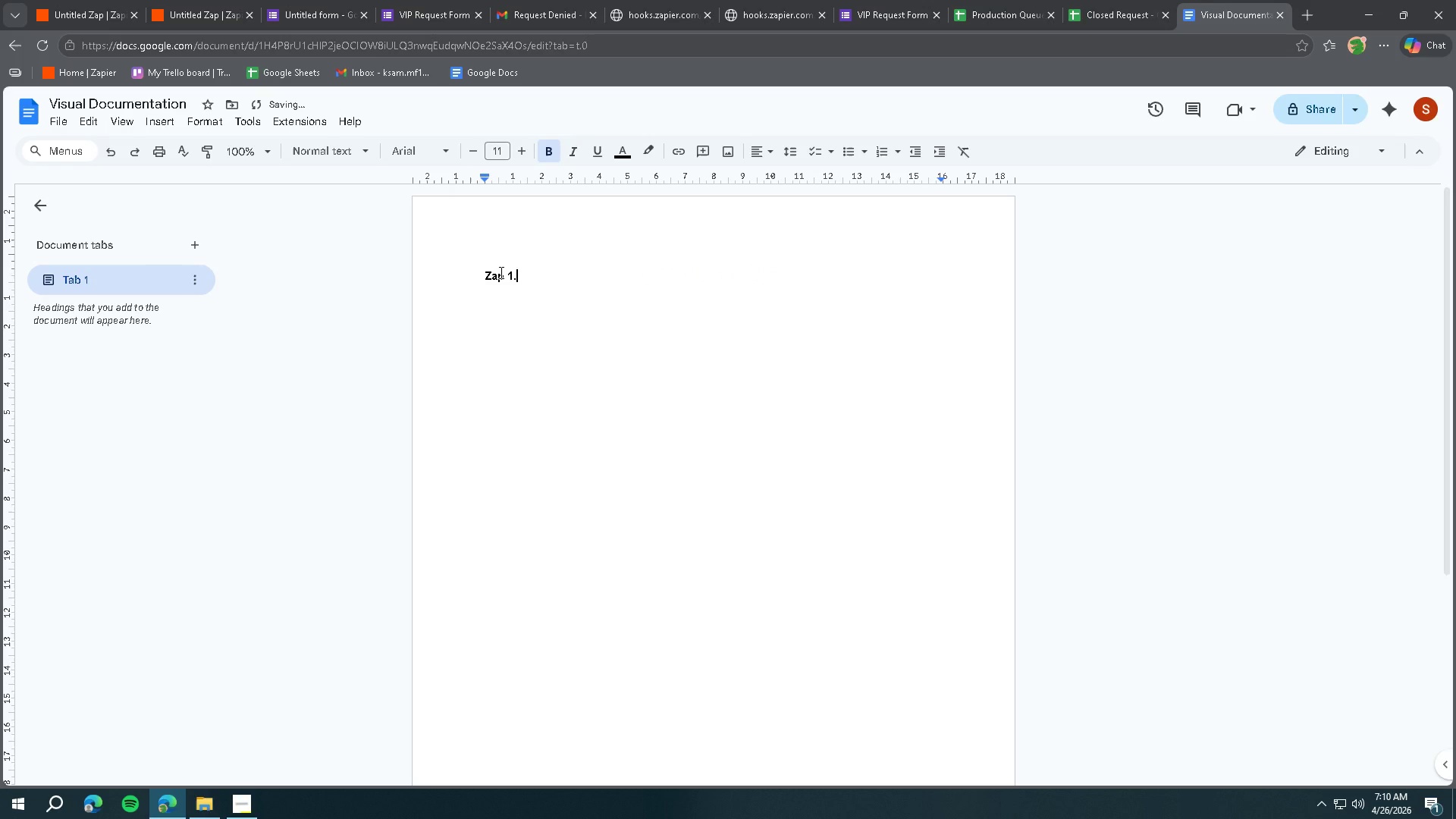 
key(Control+ControlLeft)
 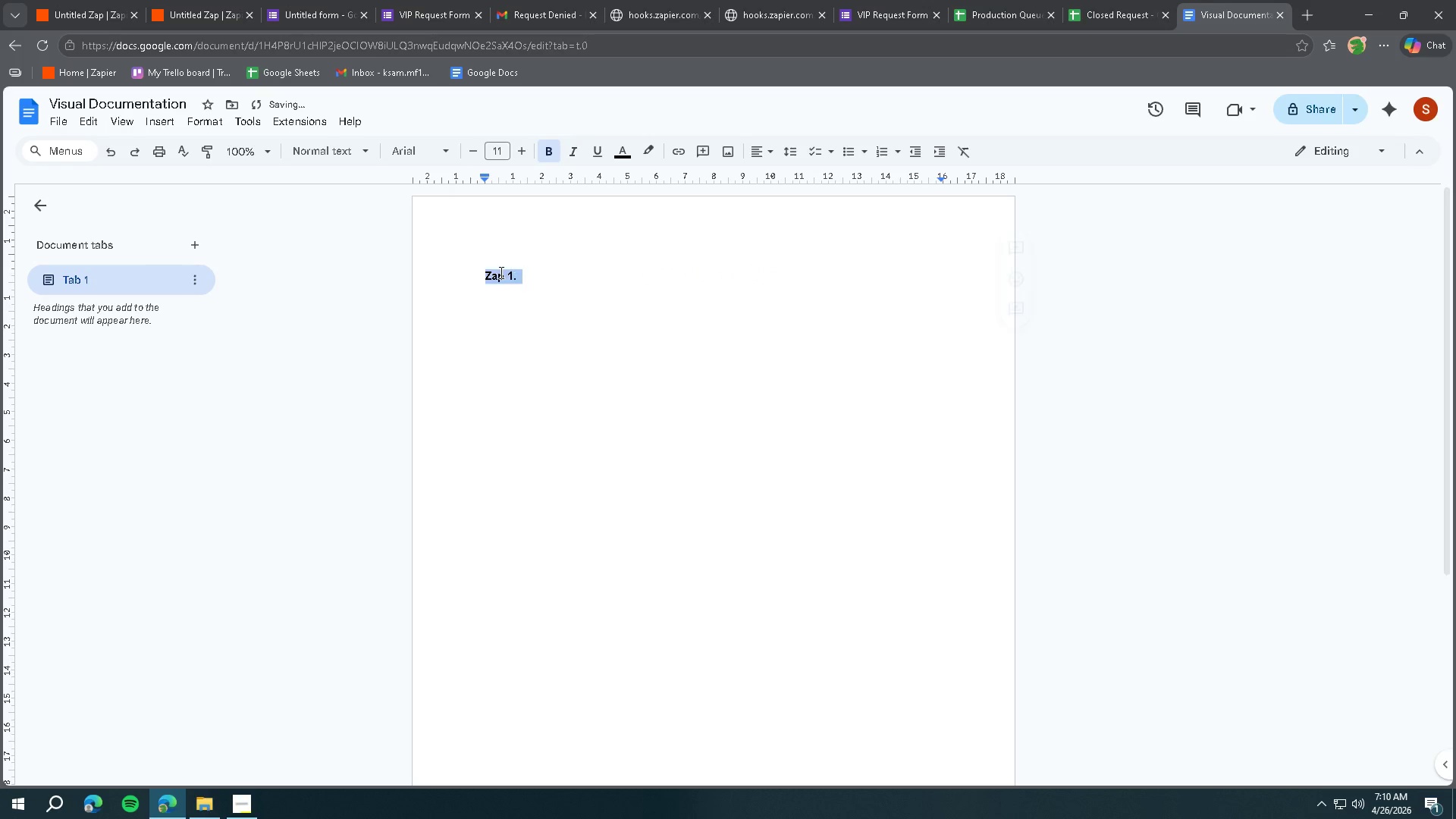 
key(Control+A)
 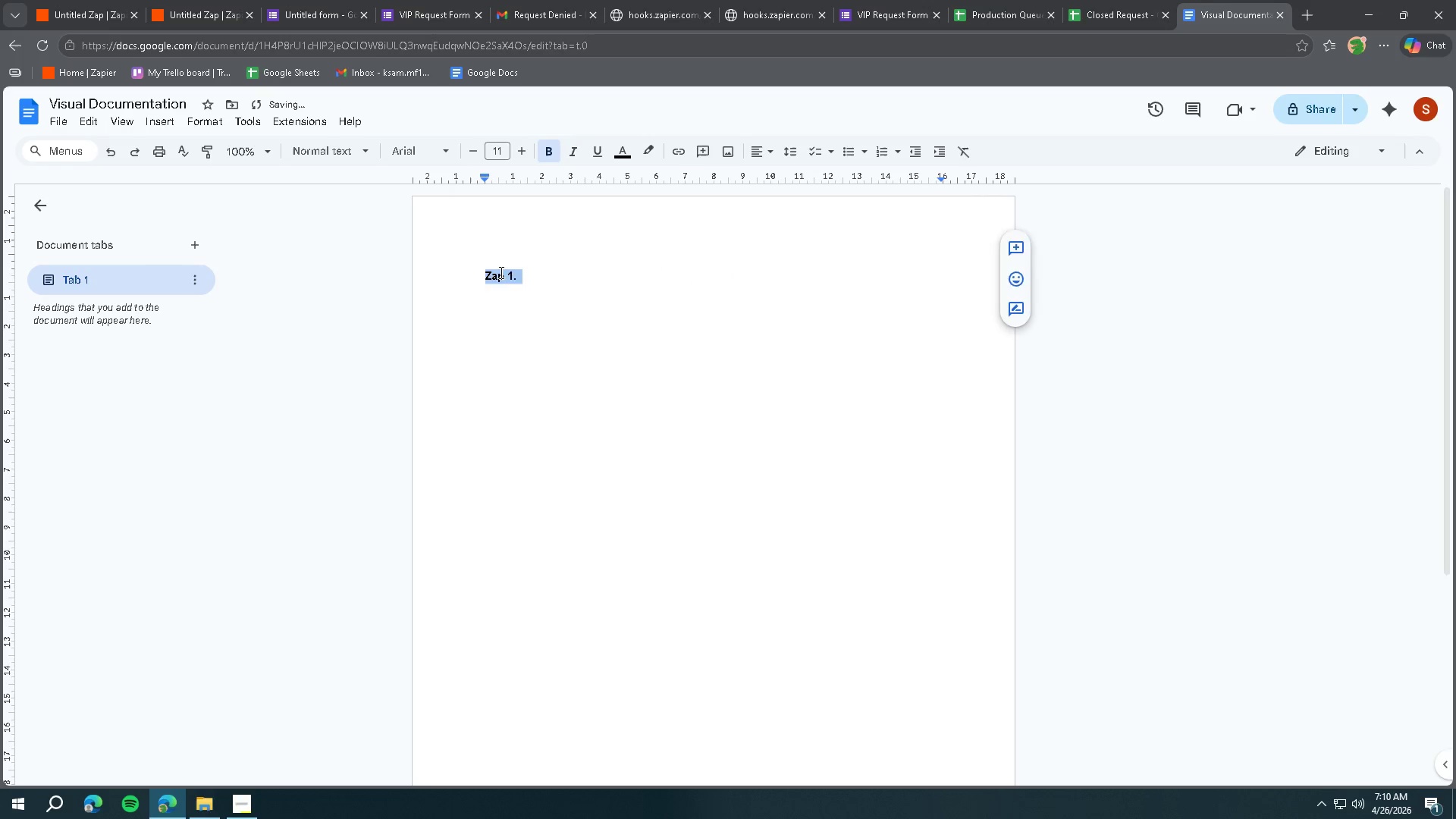 
key(Backspace)
type(Zap 1 Trigger)
 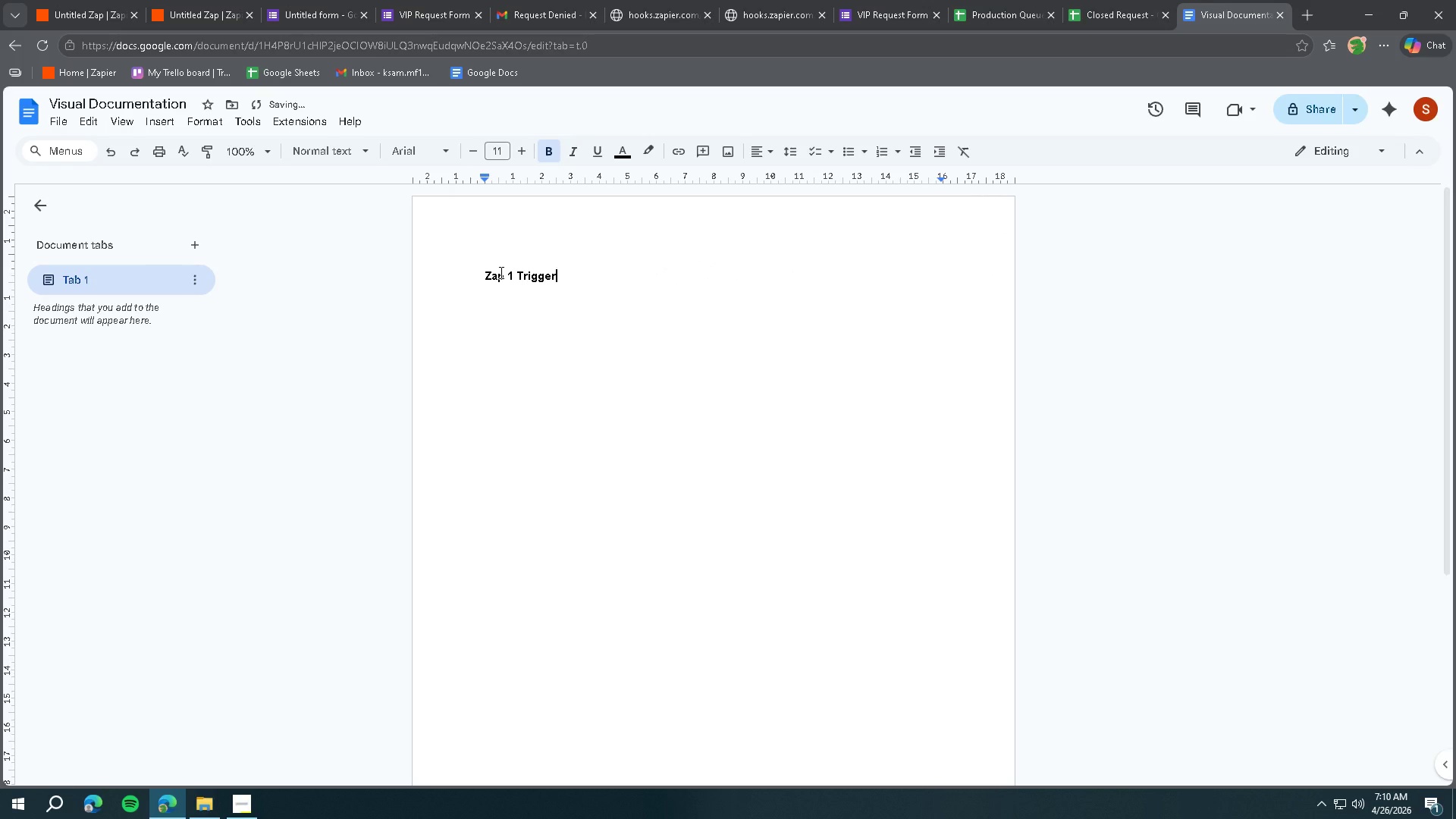 
key(Enter)
 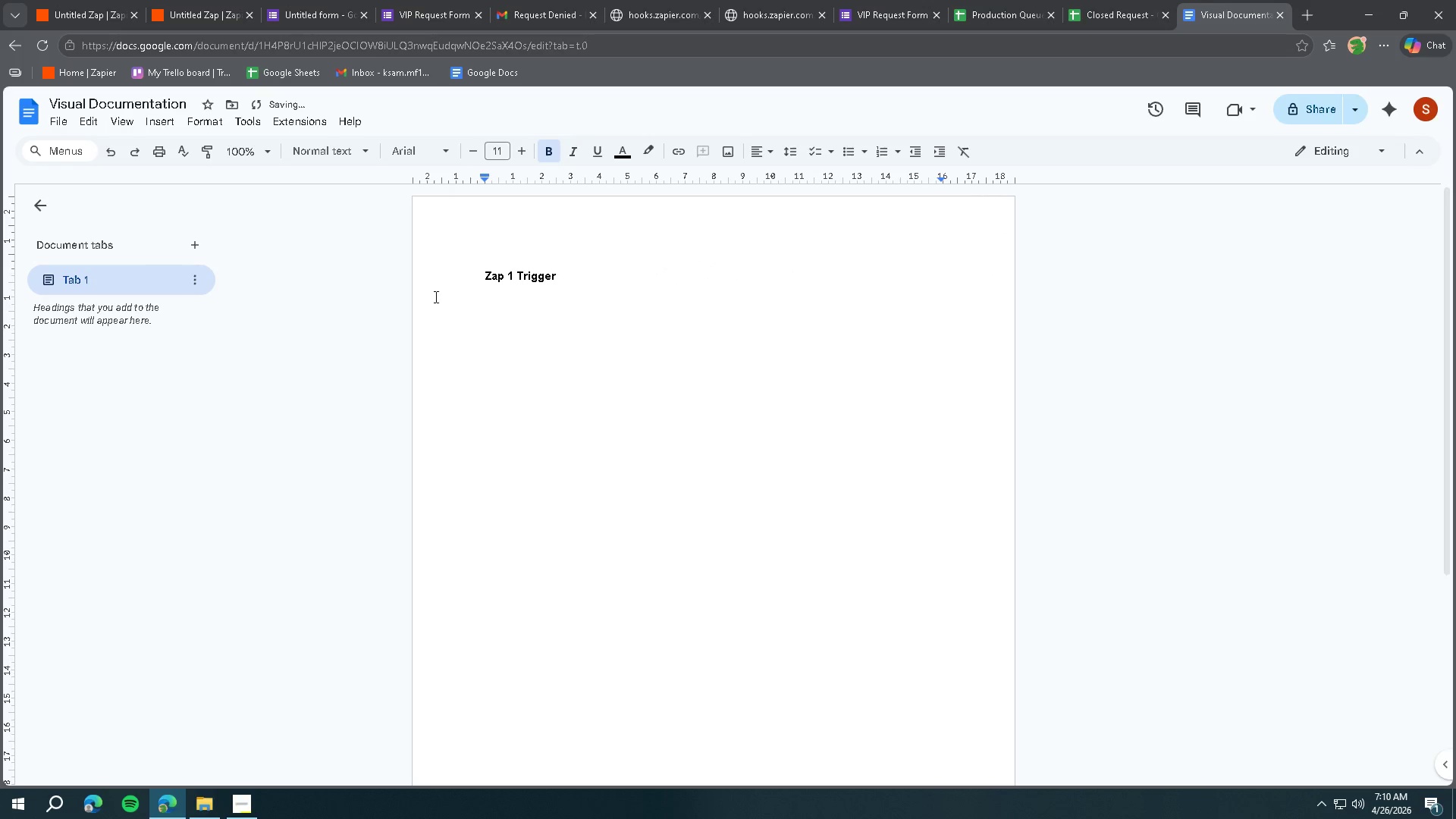 
left_click([90, 17])
 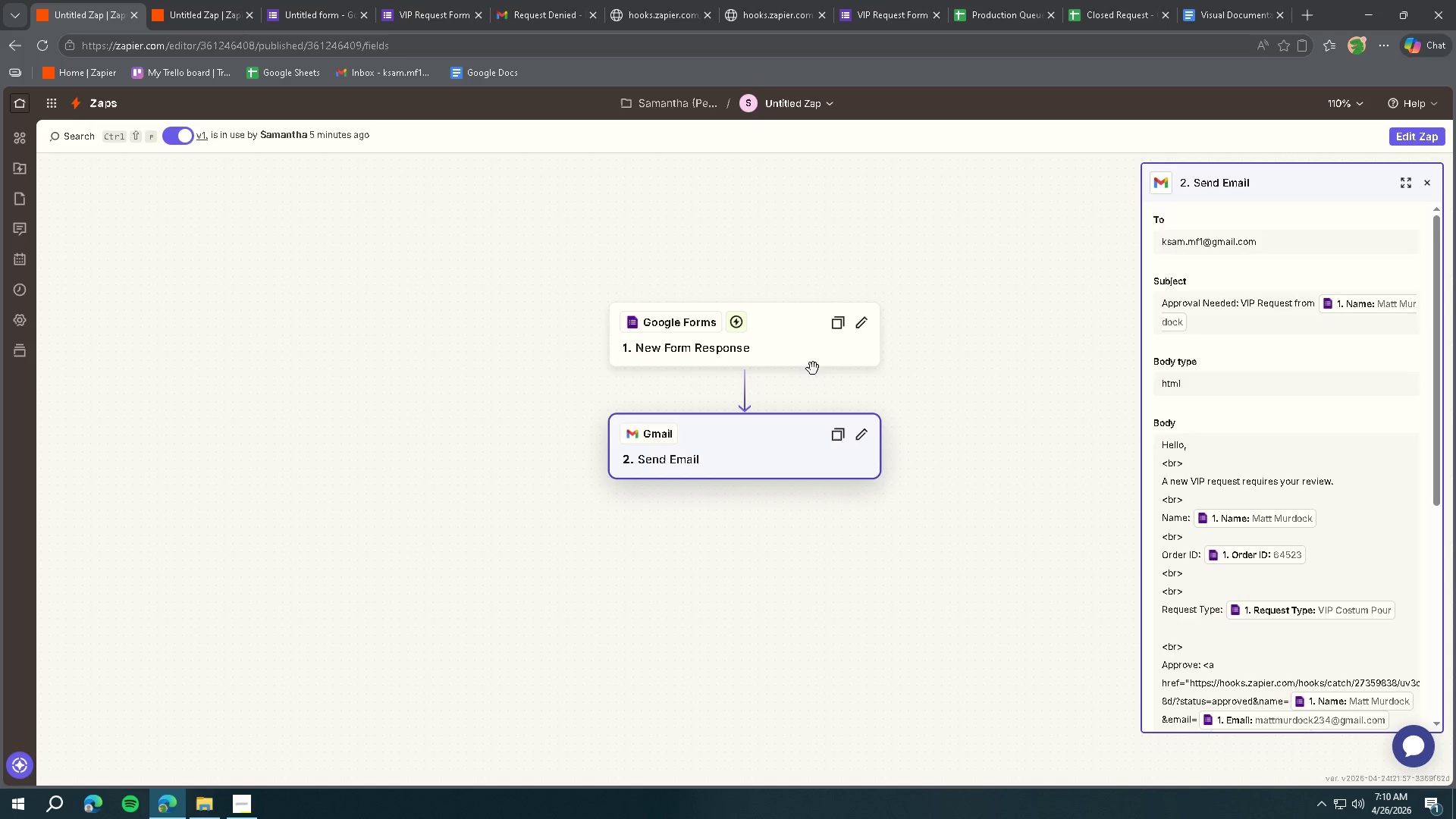 
left_click([792, 334])
 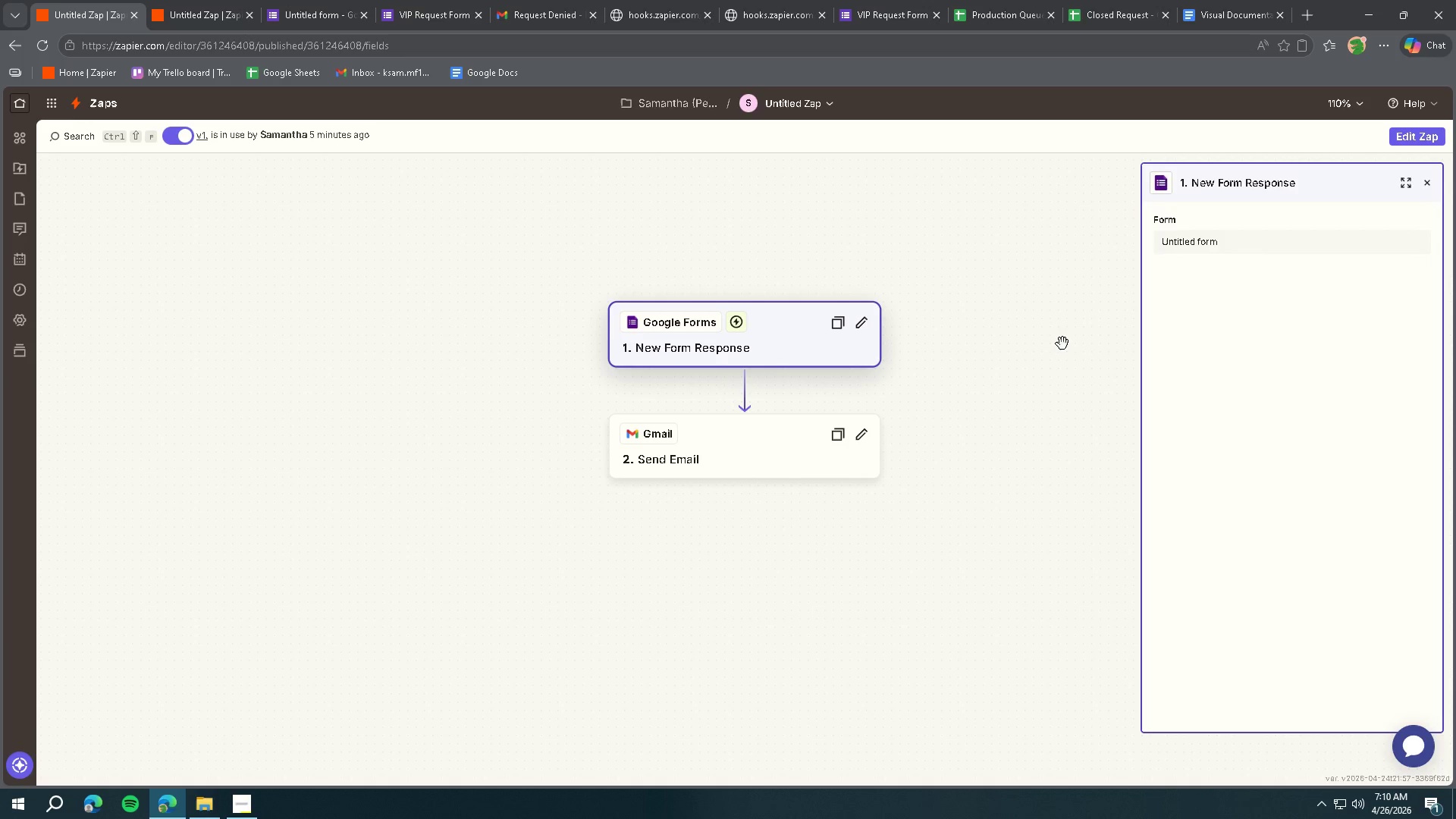 
scroll: coordinate [1062, 345], scroll_direction: up, amount: 1.0
 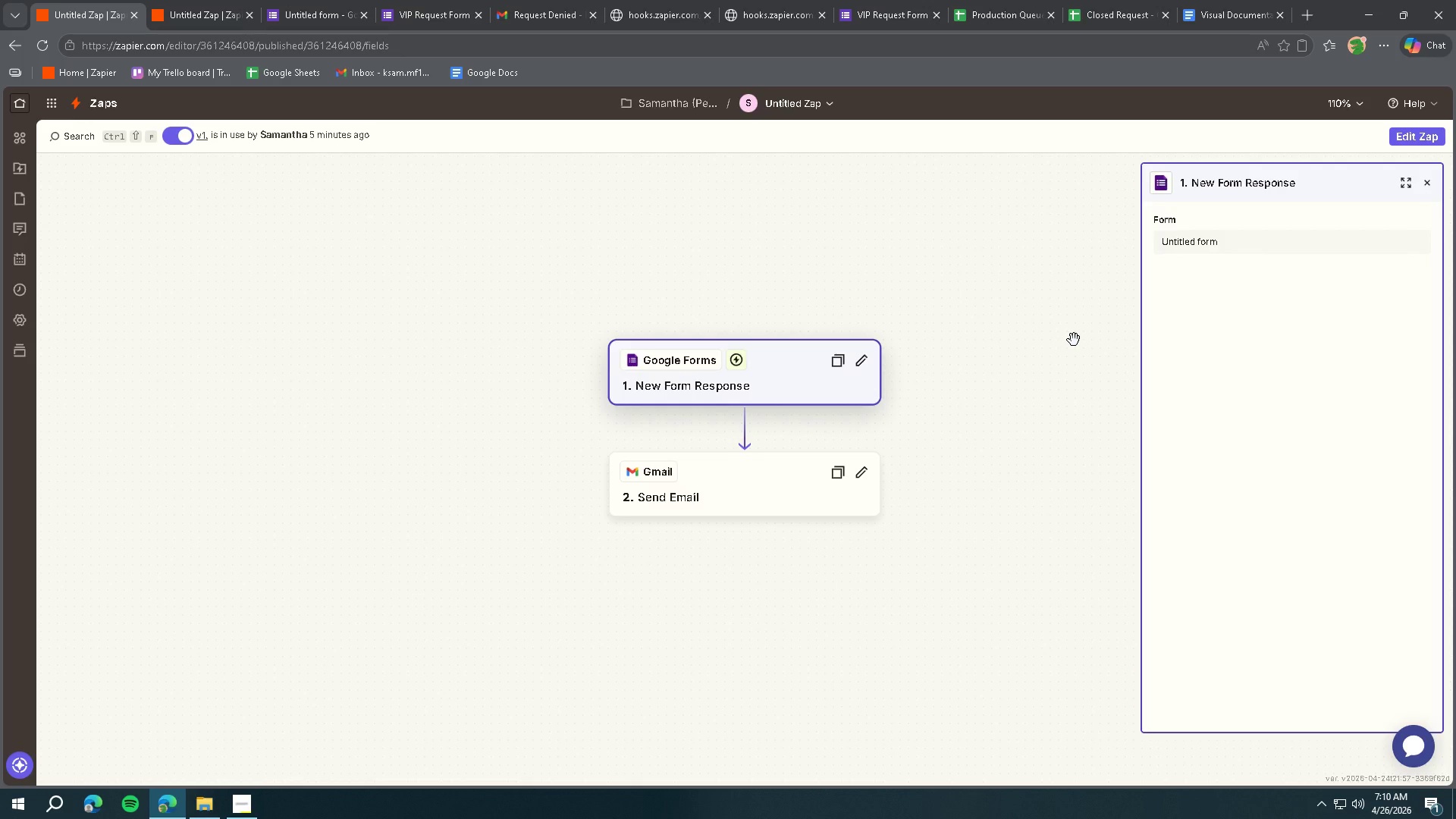 
key(Meta+MetaLeft)
 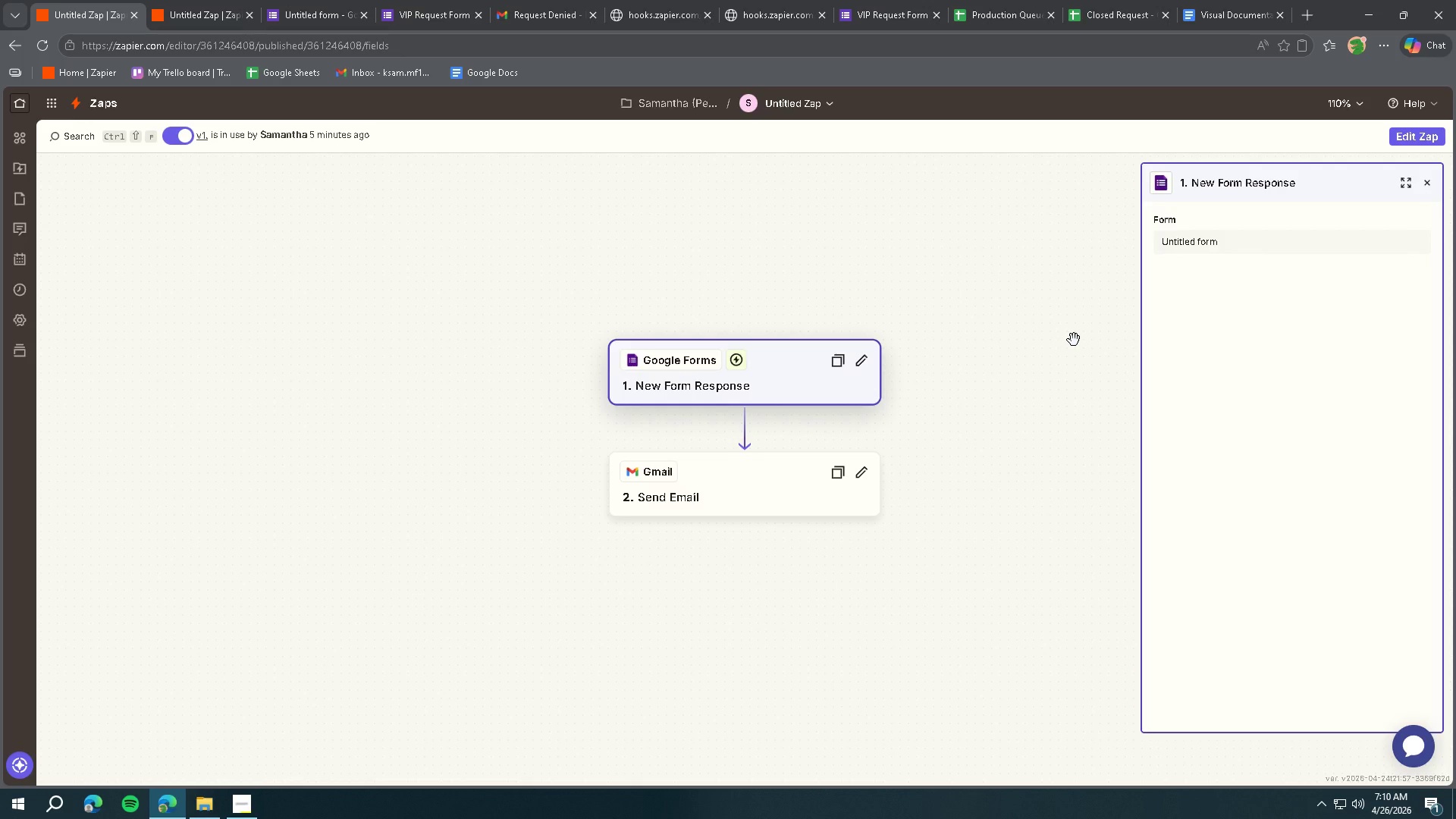 
key(Meta+Shift+ShiftLeft)
 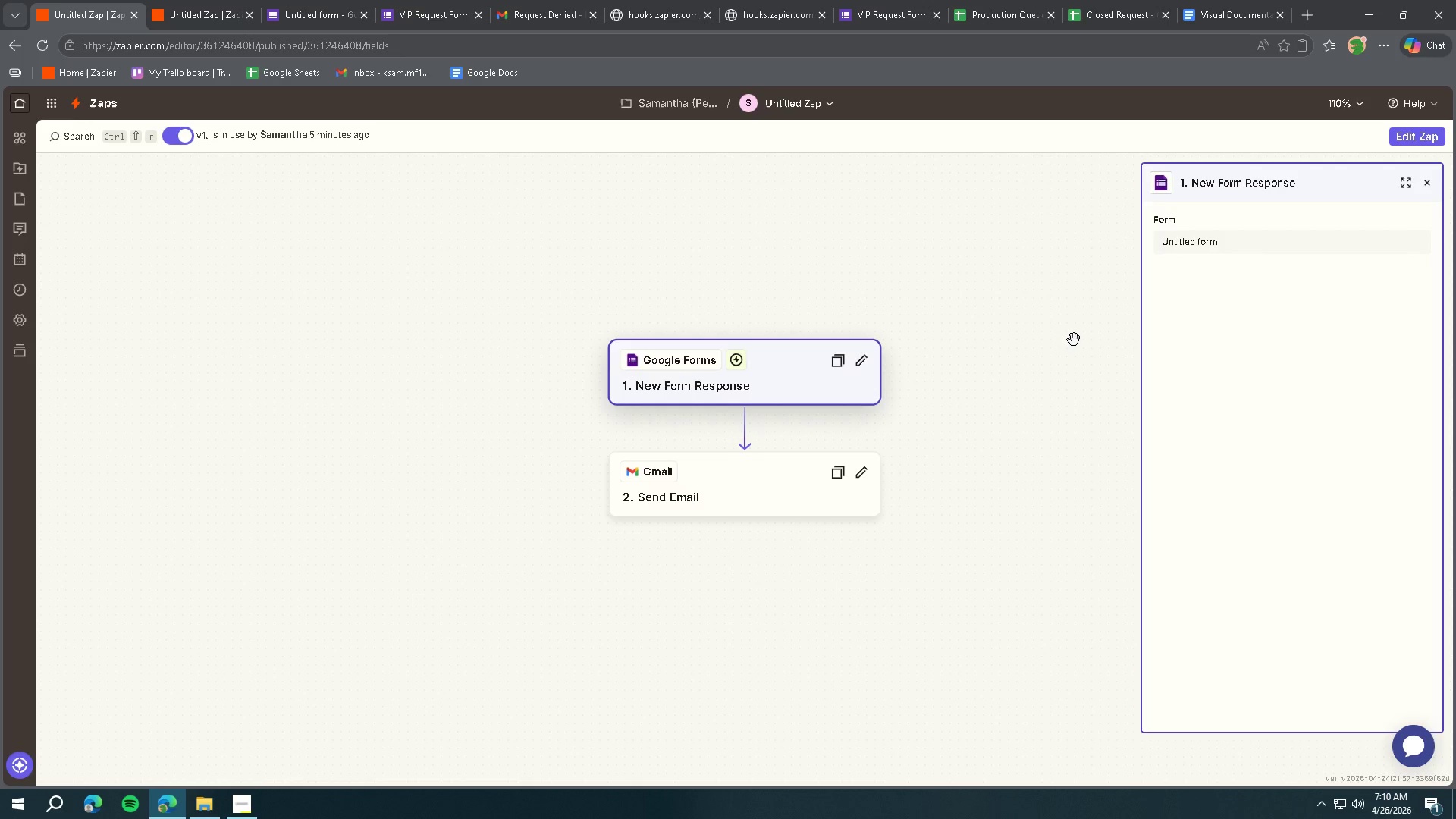 
key(Meta+Shift+S)
 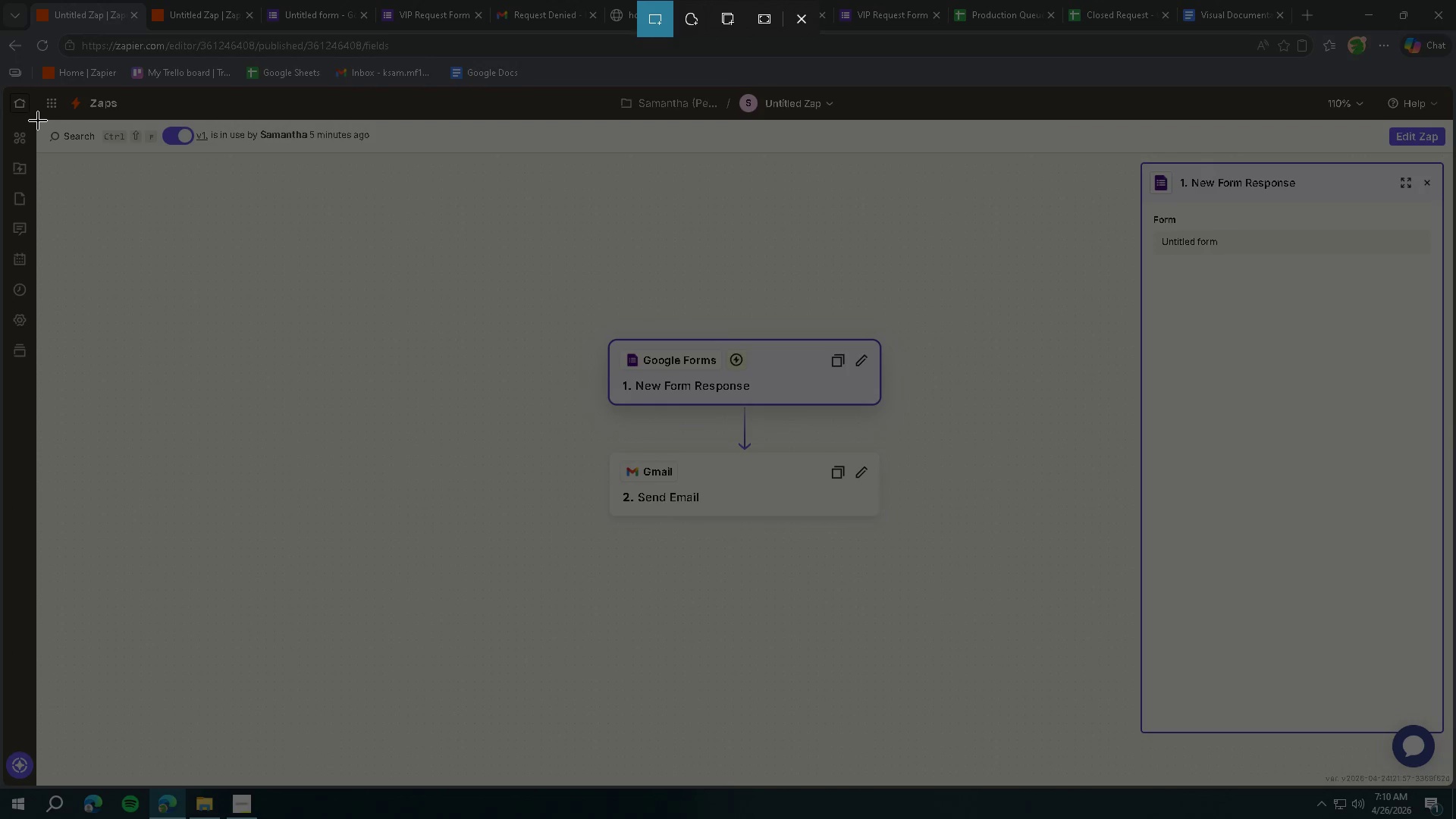 
key(Escape)